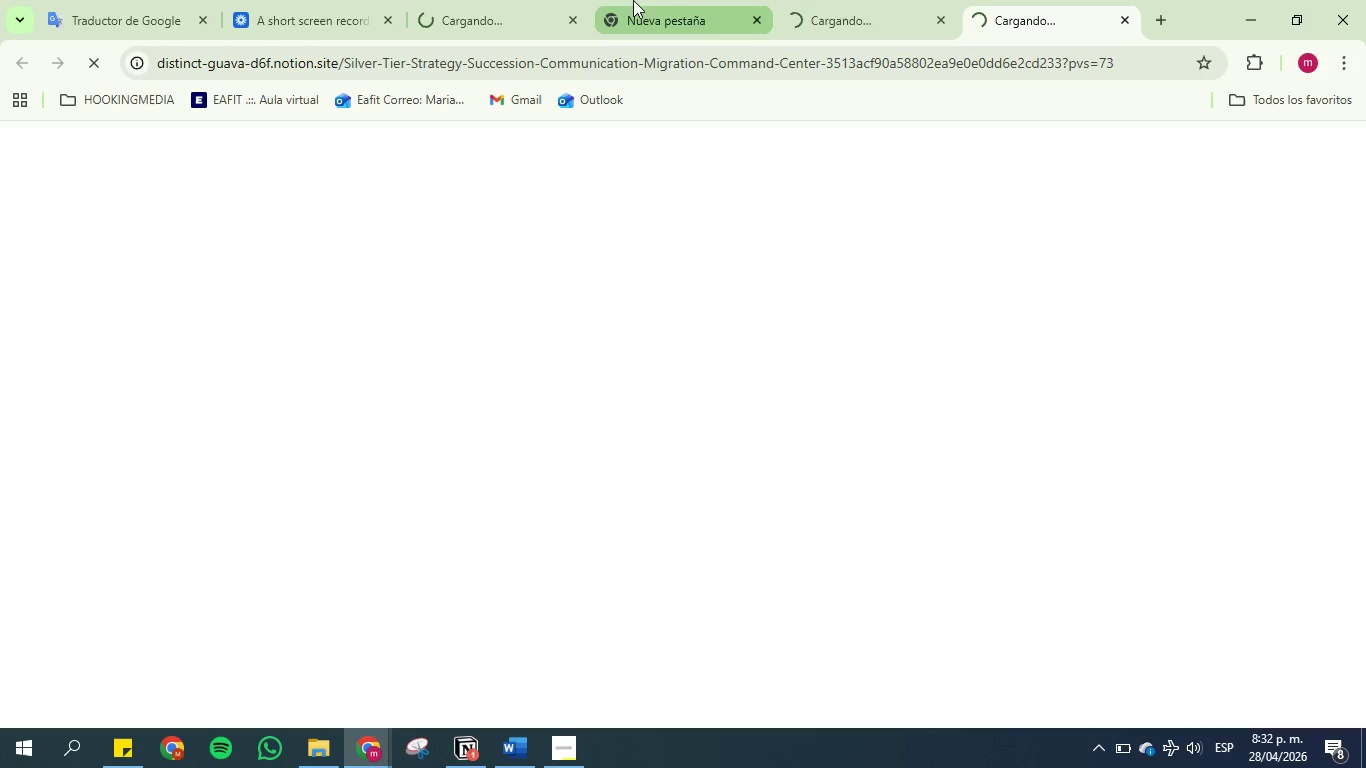 
left_click([686, 0])
 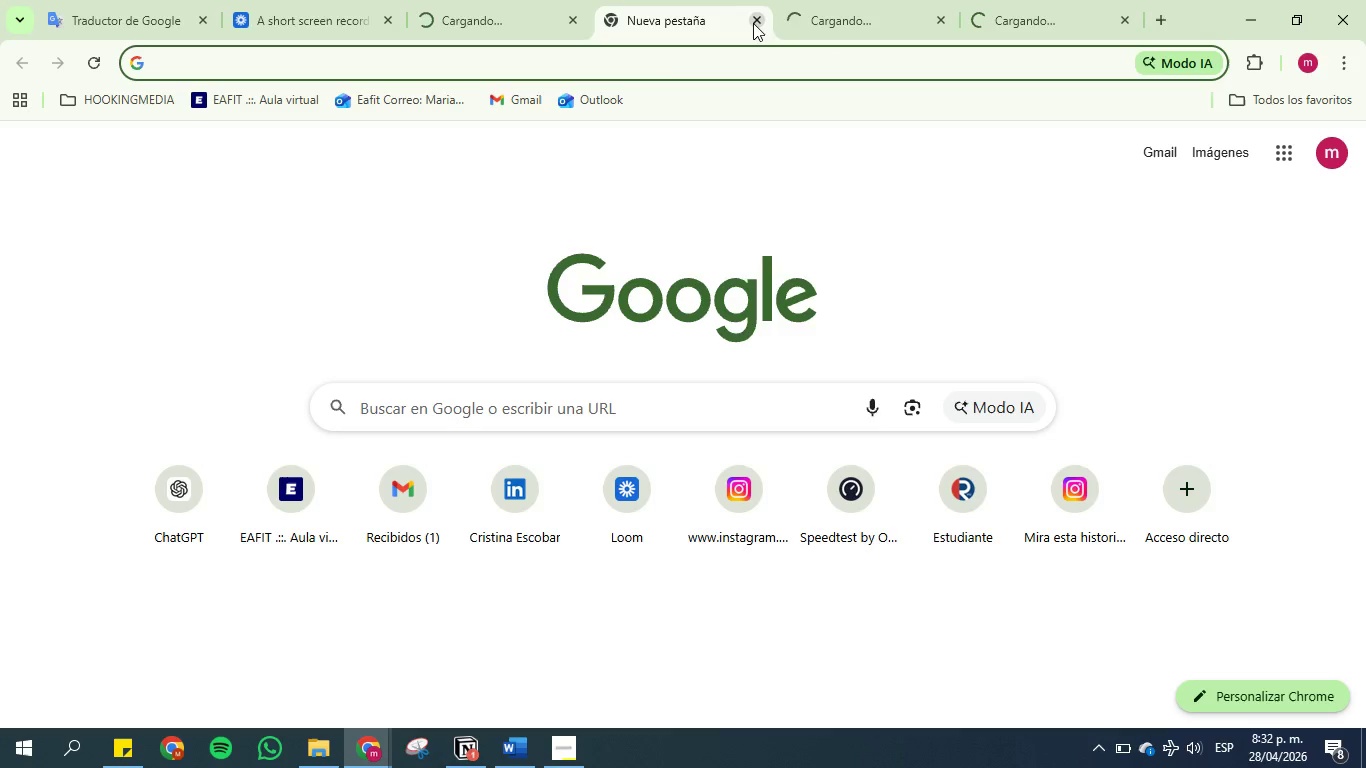 
left_click([753, 23])
 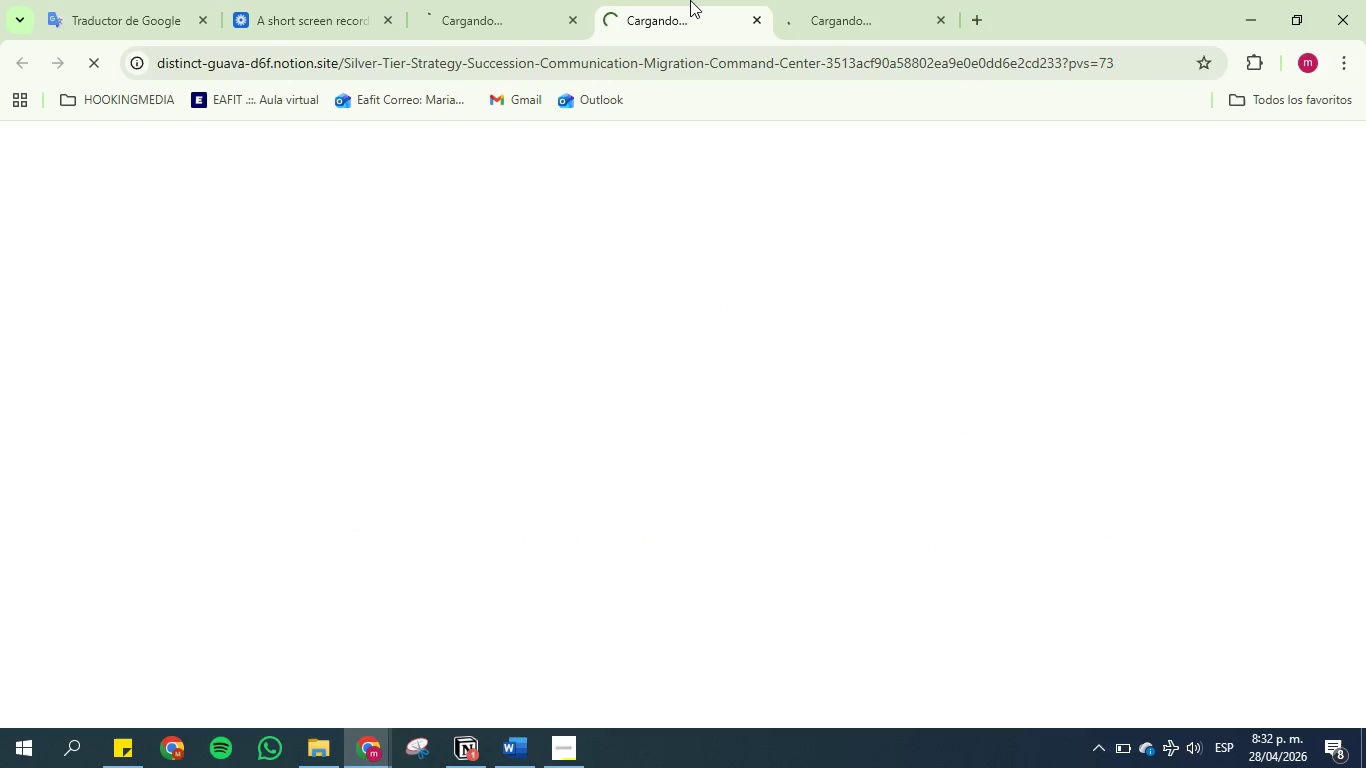 
left_click([688, 0])
 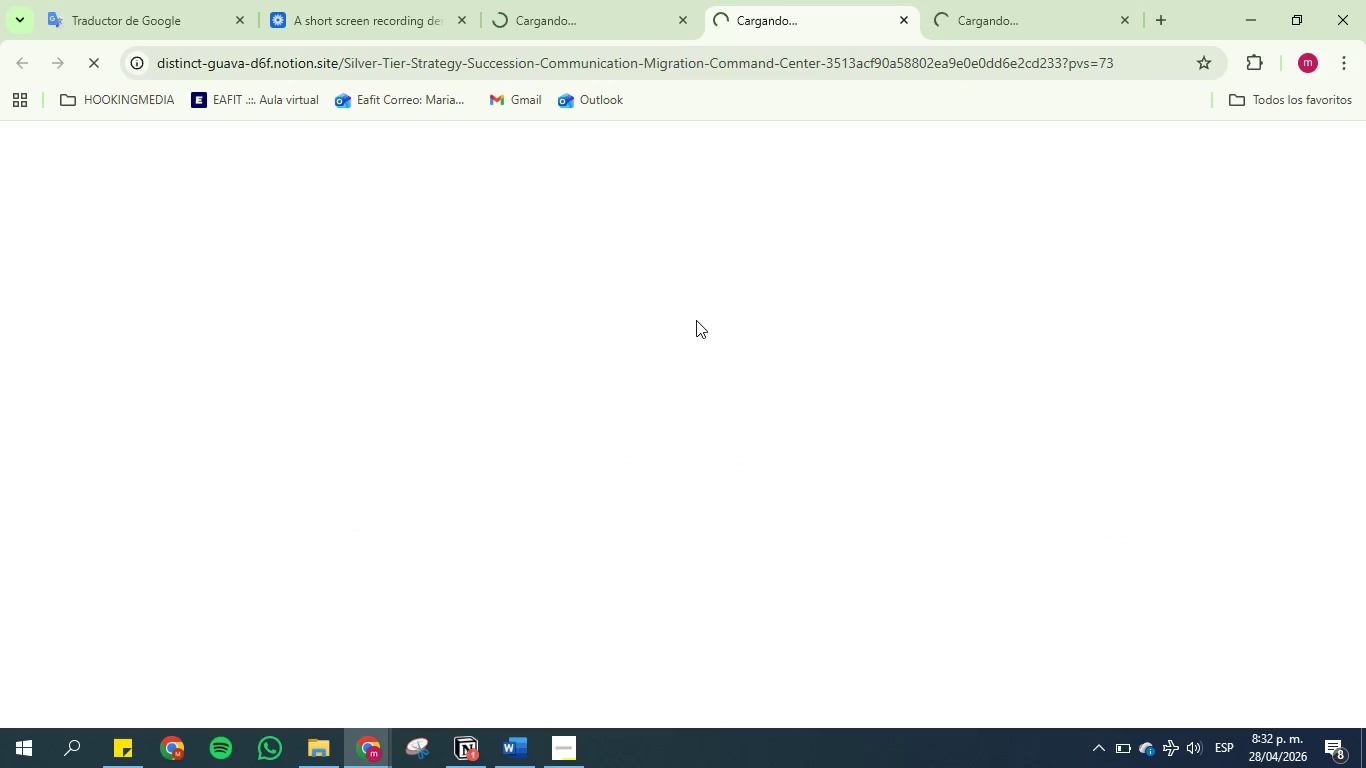 
mouse_move([620, 13])
 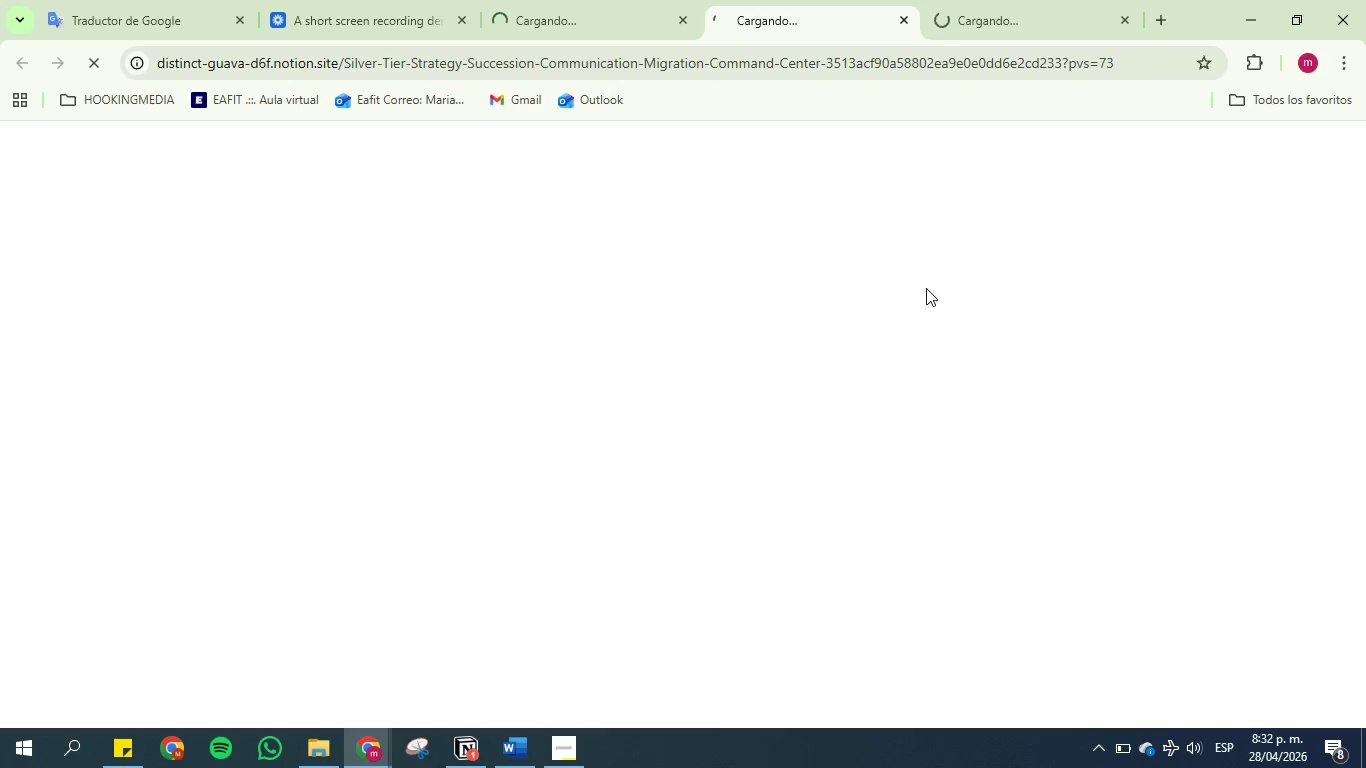 
wait(8.69)
 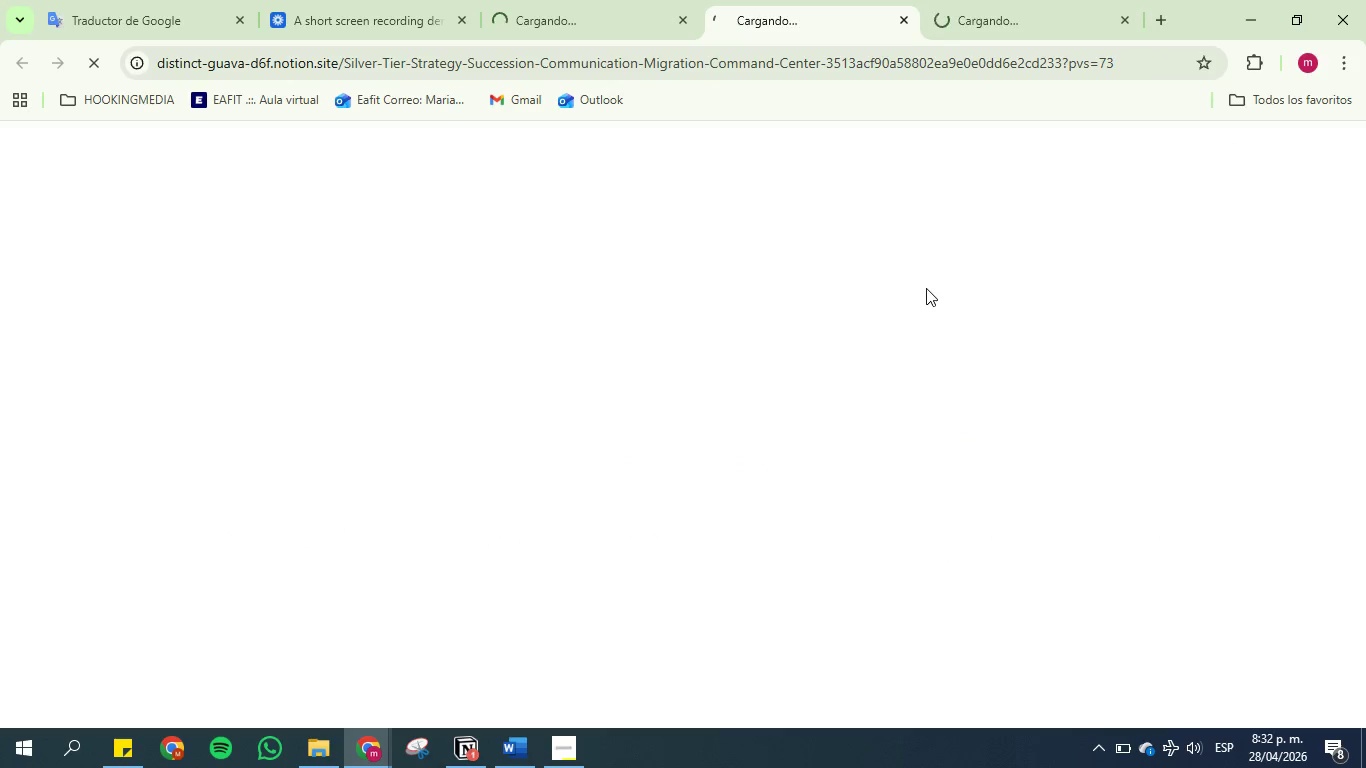 
left_click([1003, 0])
 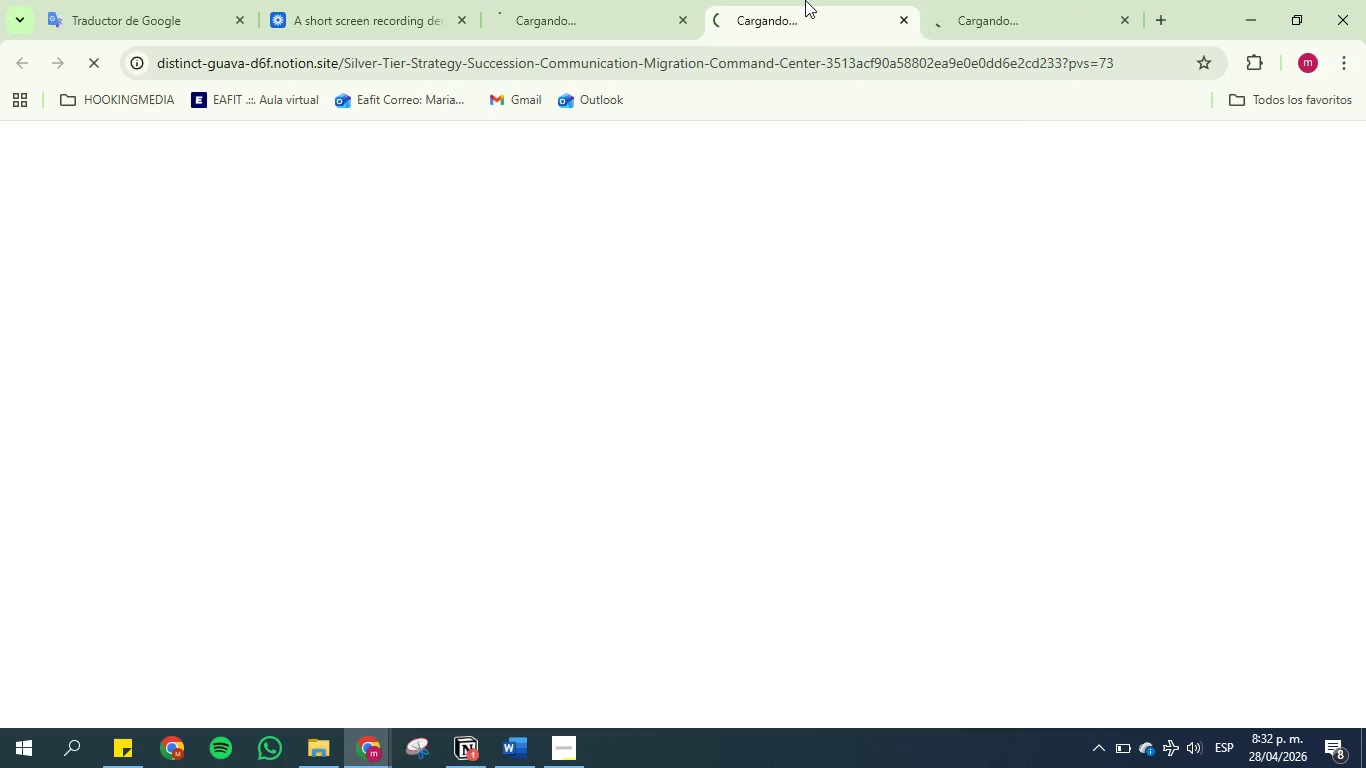 
double_click([962, 0])
 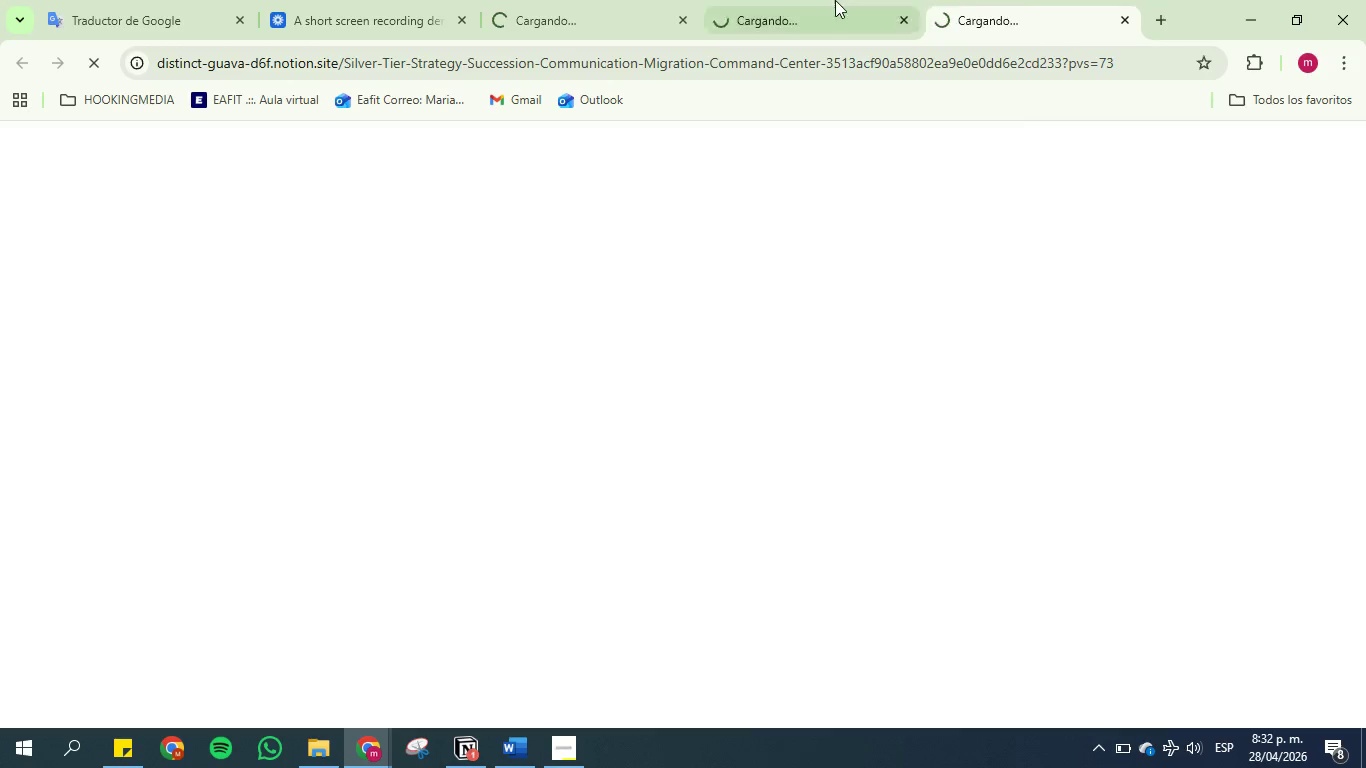 
triple_click([833, 0])
 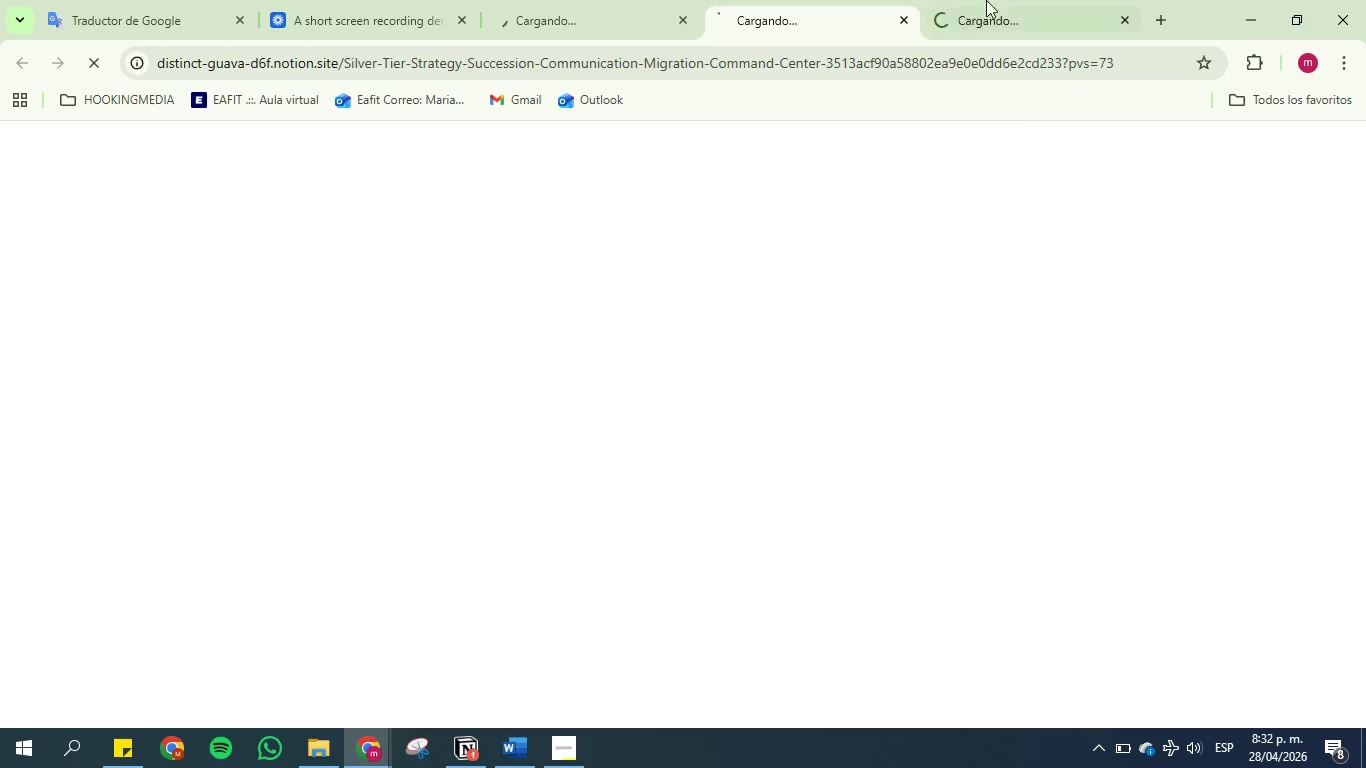 
triple_click([999, 0])
 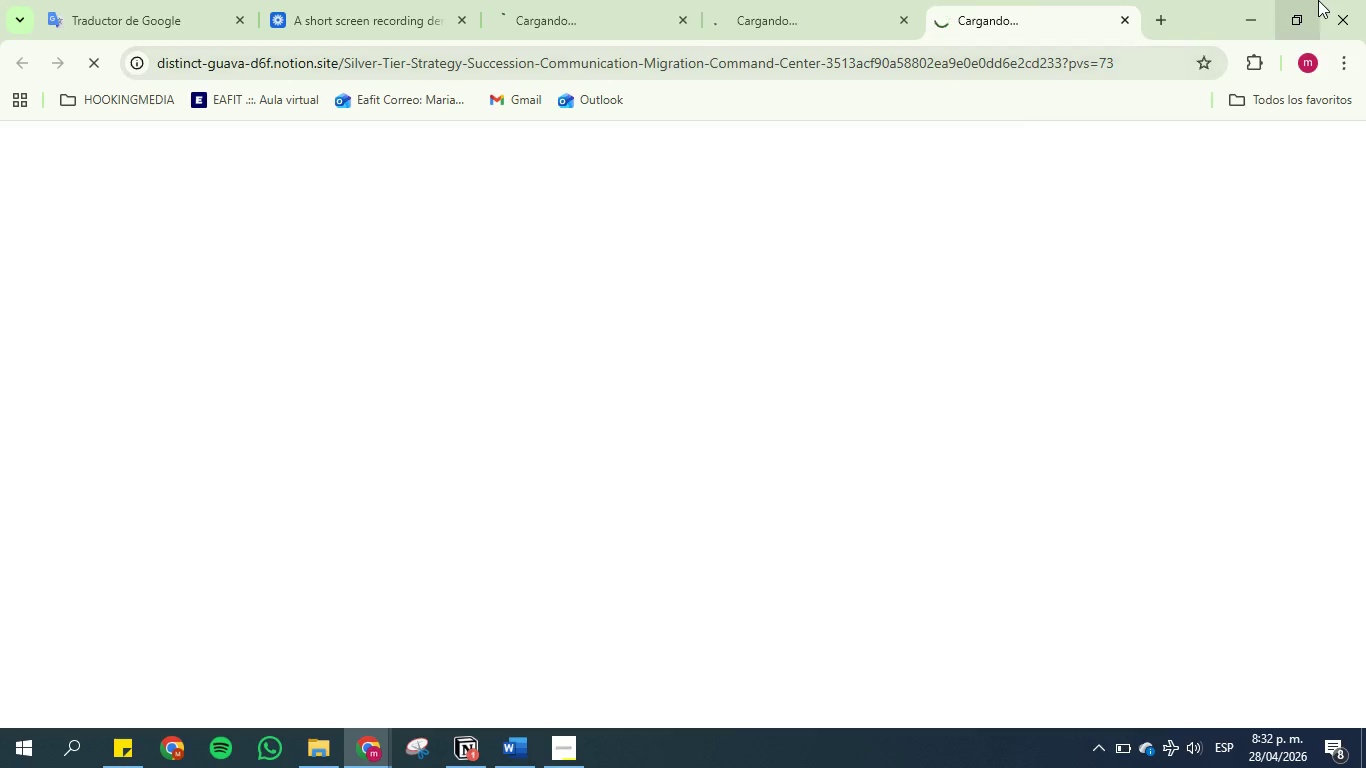 
left_click([1244, 0])
 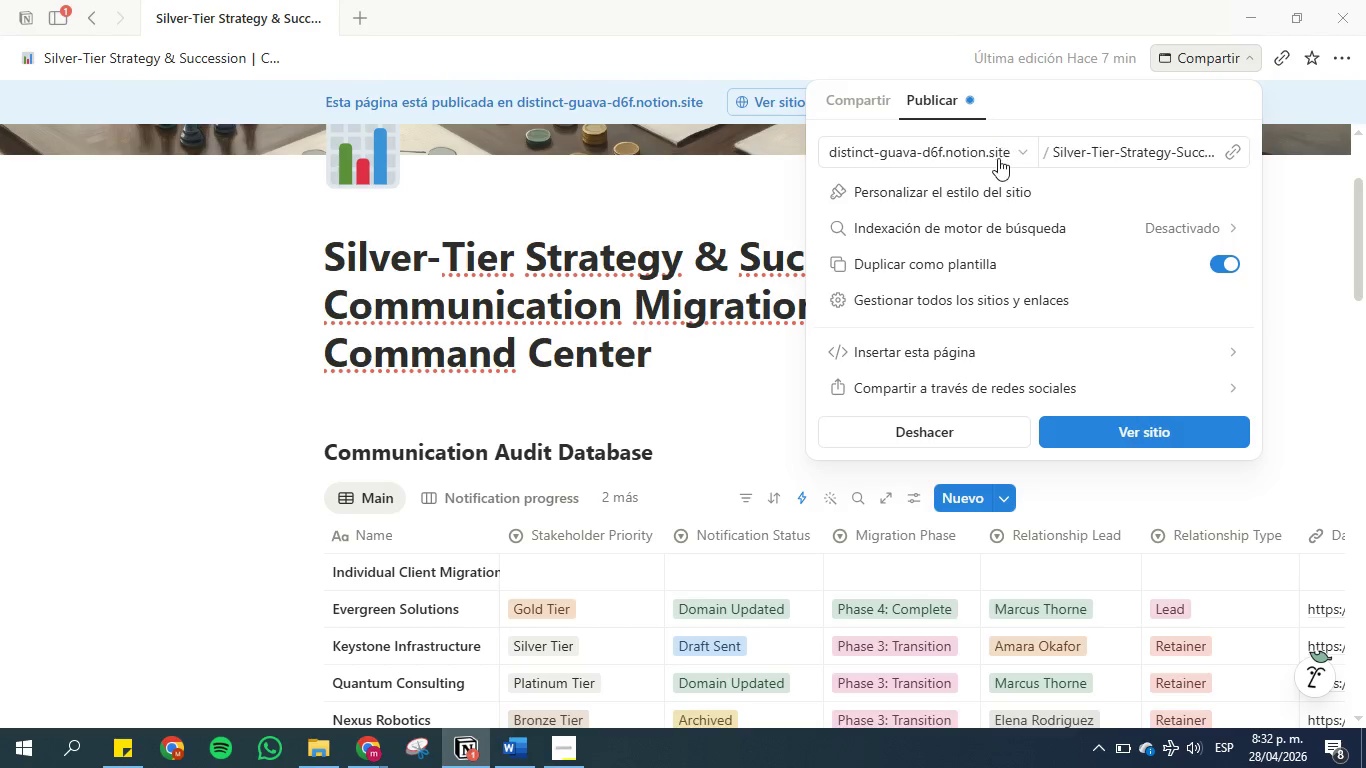 